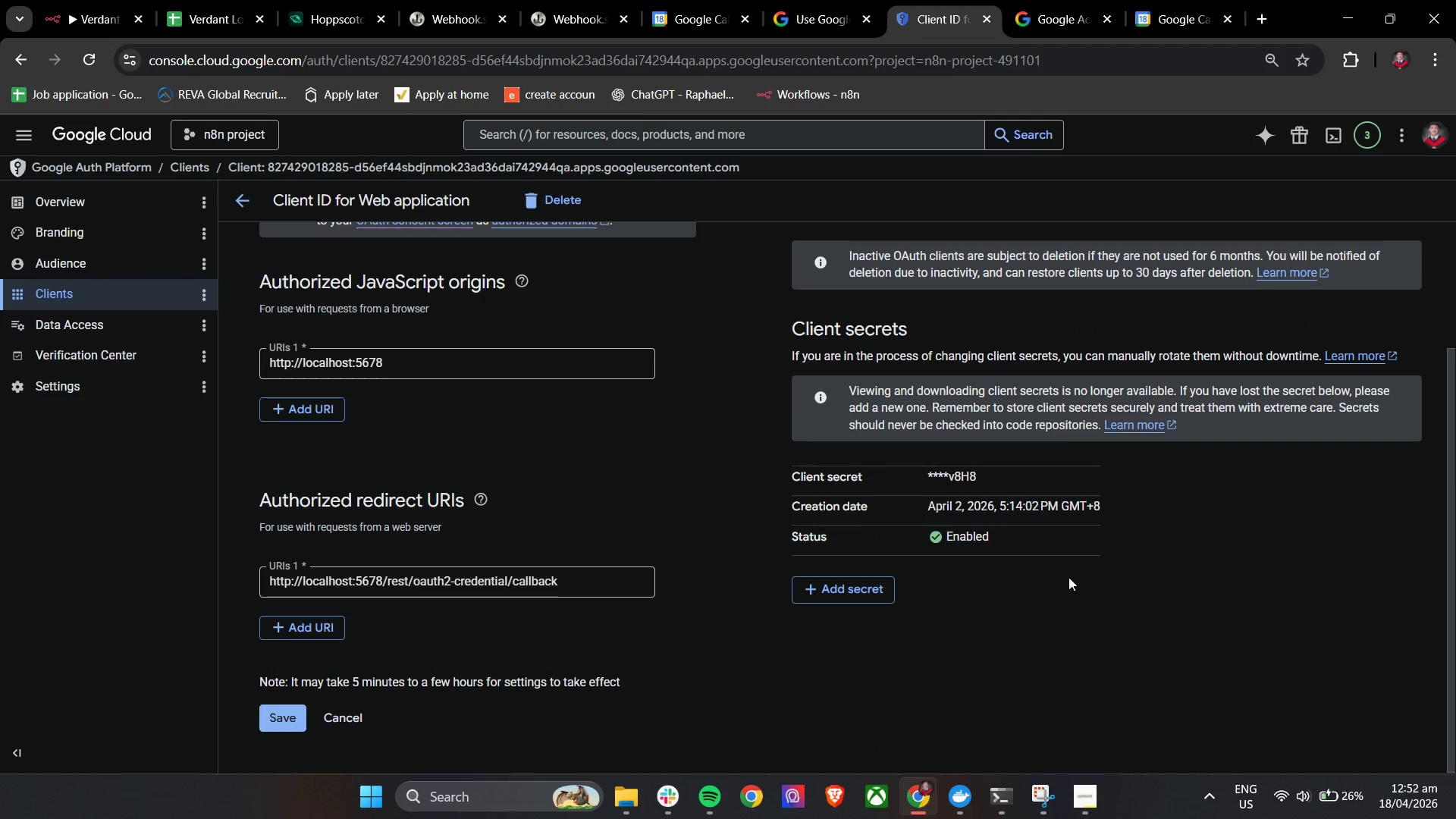 
left_click([846, 590])
 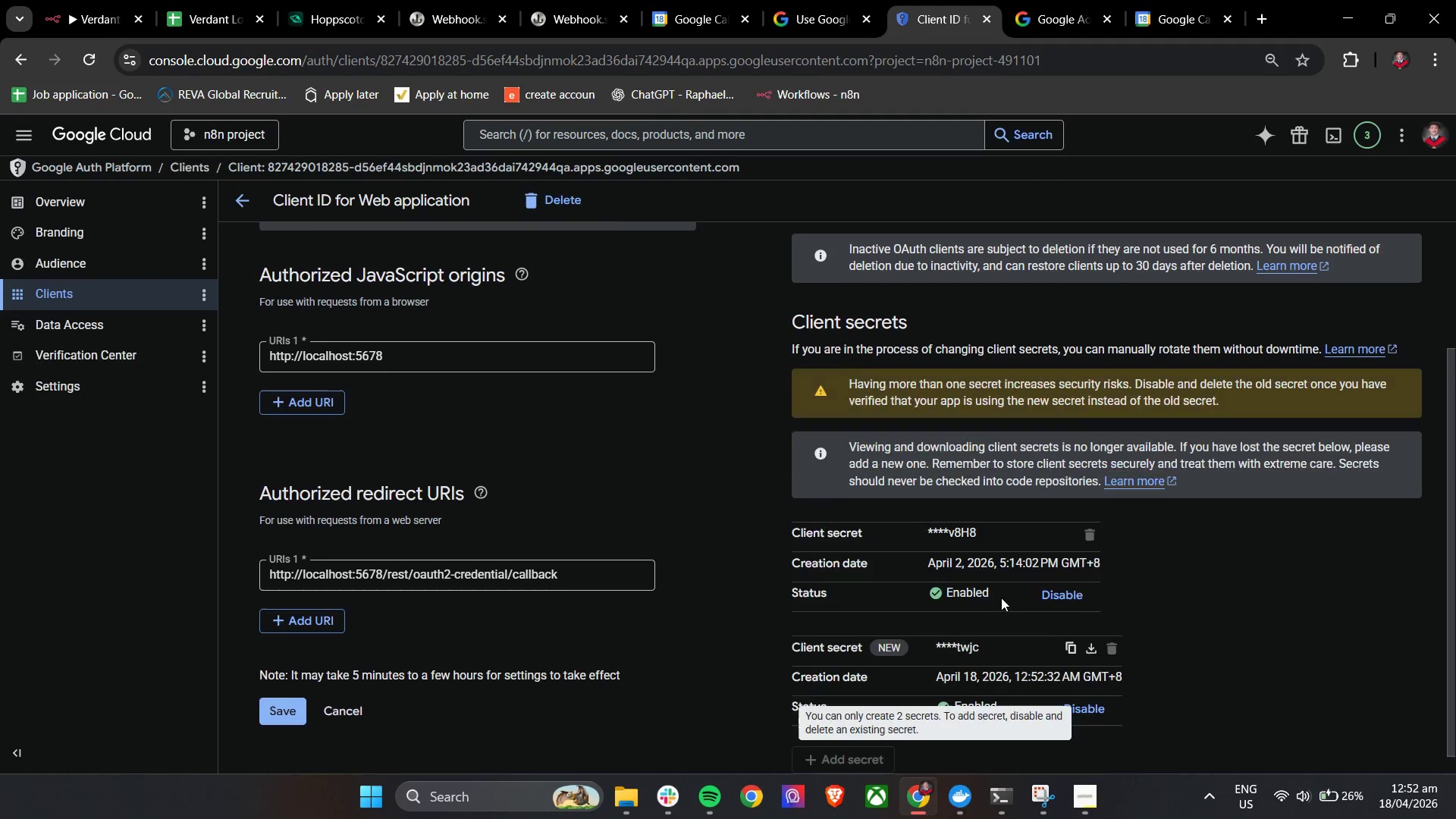 
scroll: coordinate [1001, 598], scroll_direction: up, amount: 3.0
 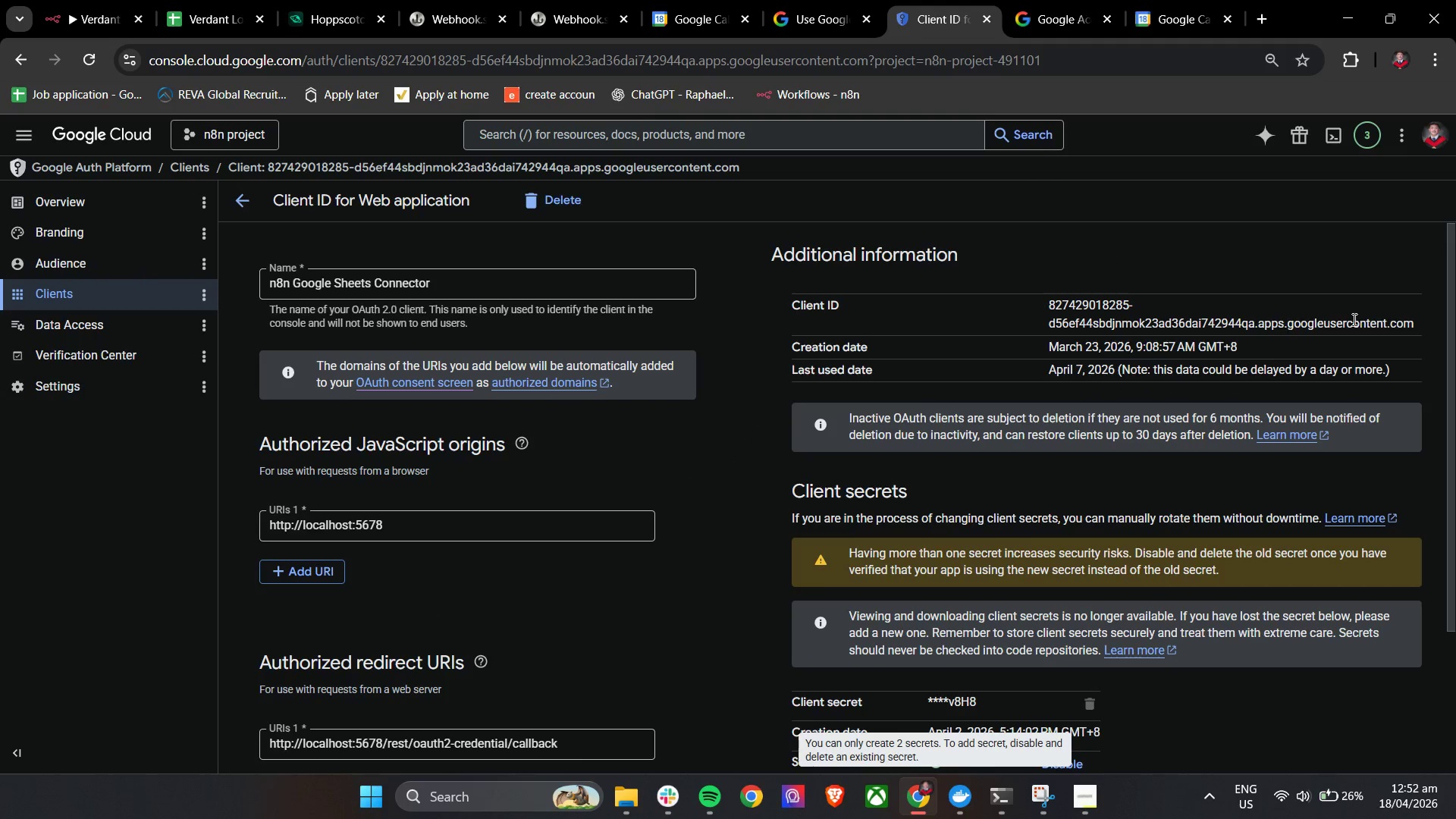 
left_click_drag(start_coordinate=[1417, 318], to_coordinate=[1046, 304])
 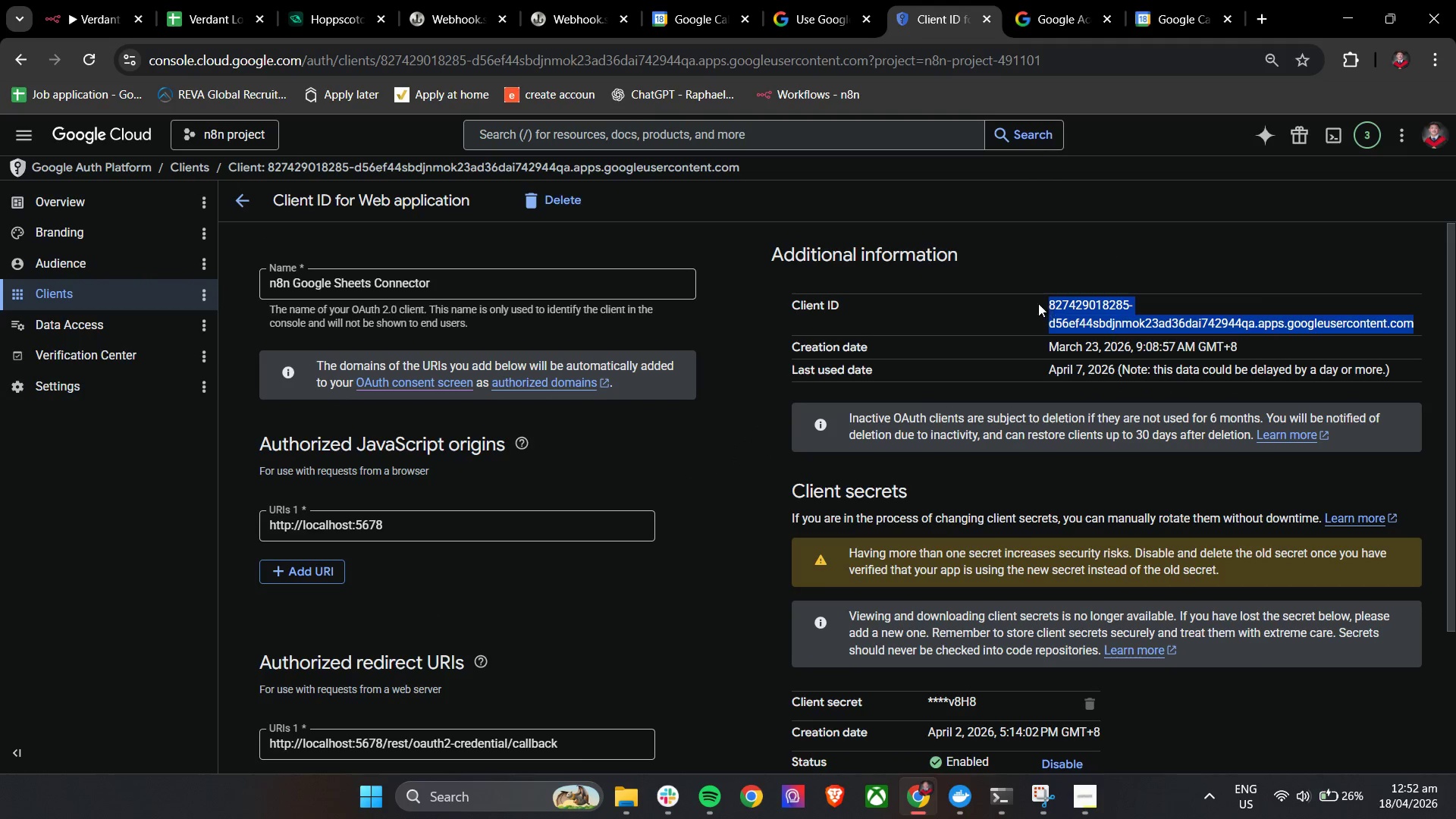 
key(Control+C)
 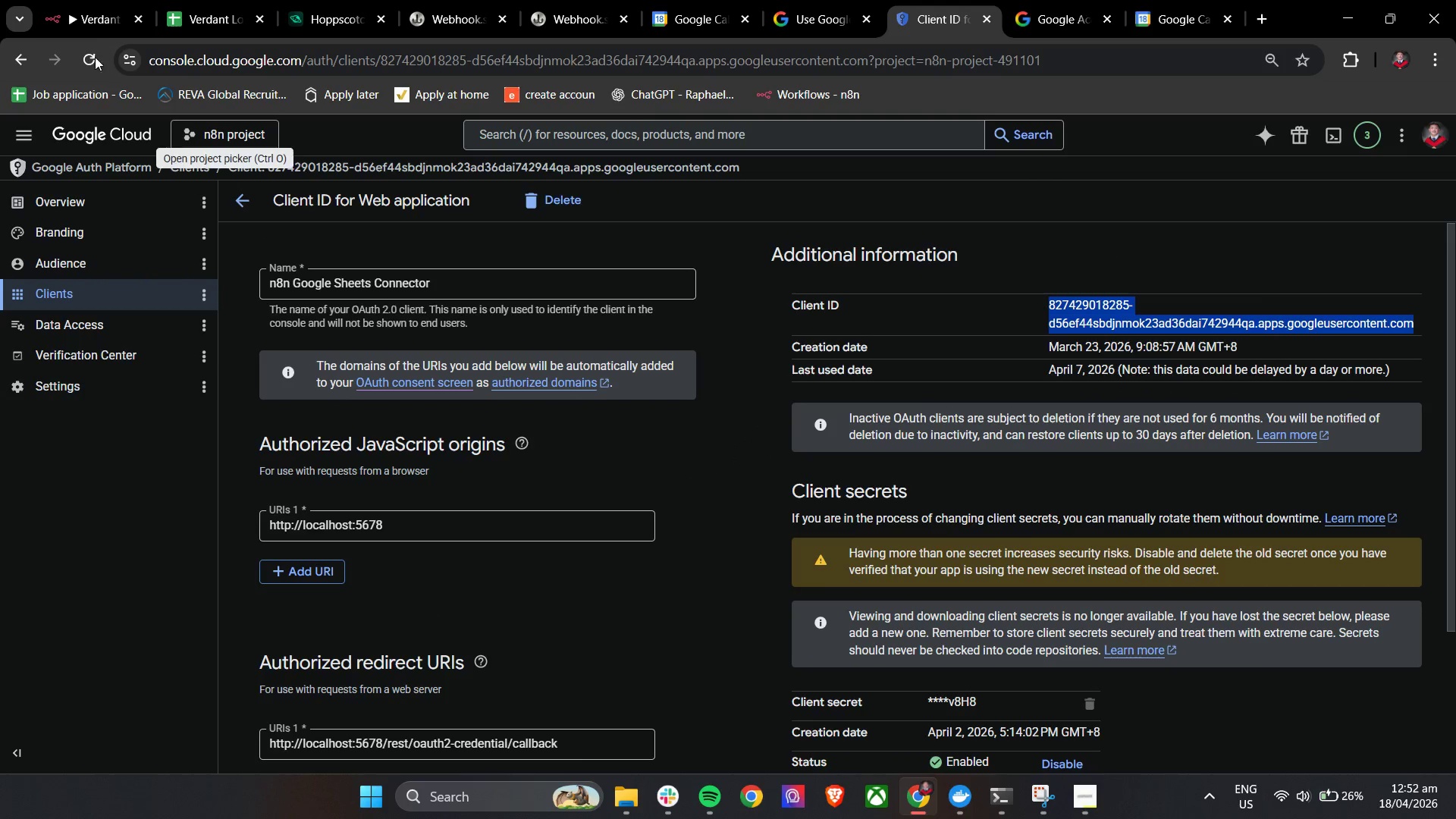 
key(Control+C)
 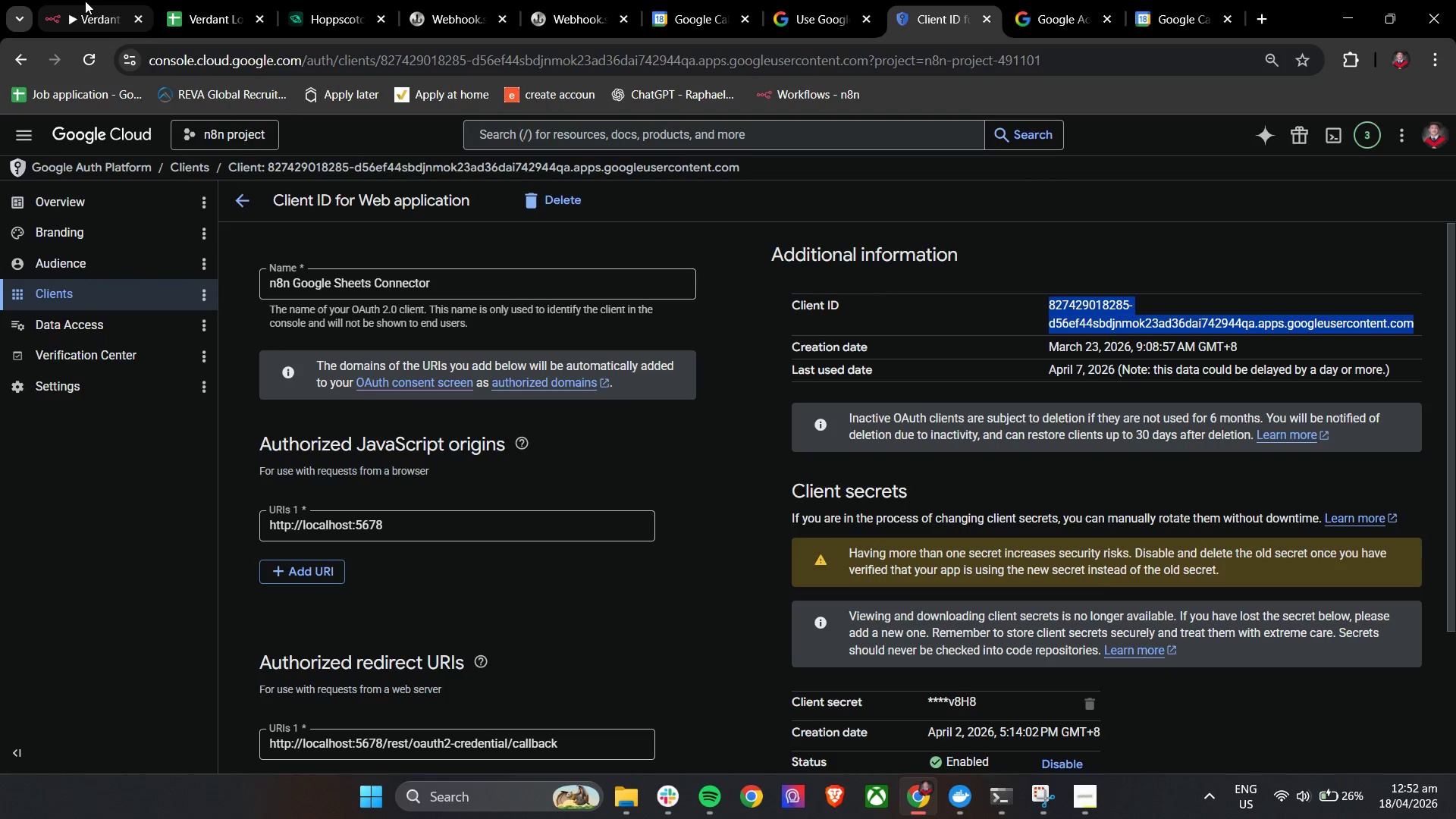 
left_click([85, 1])
 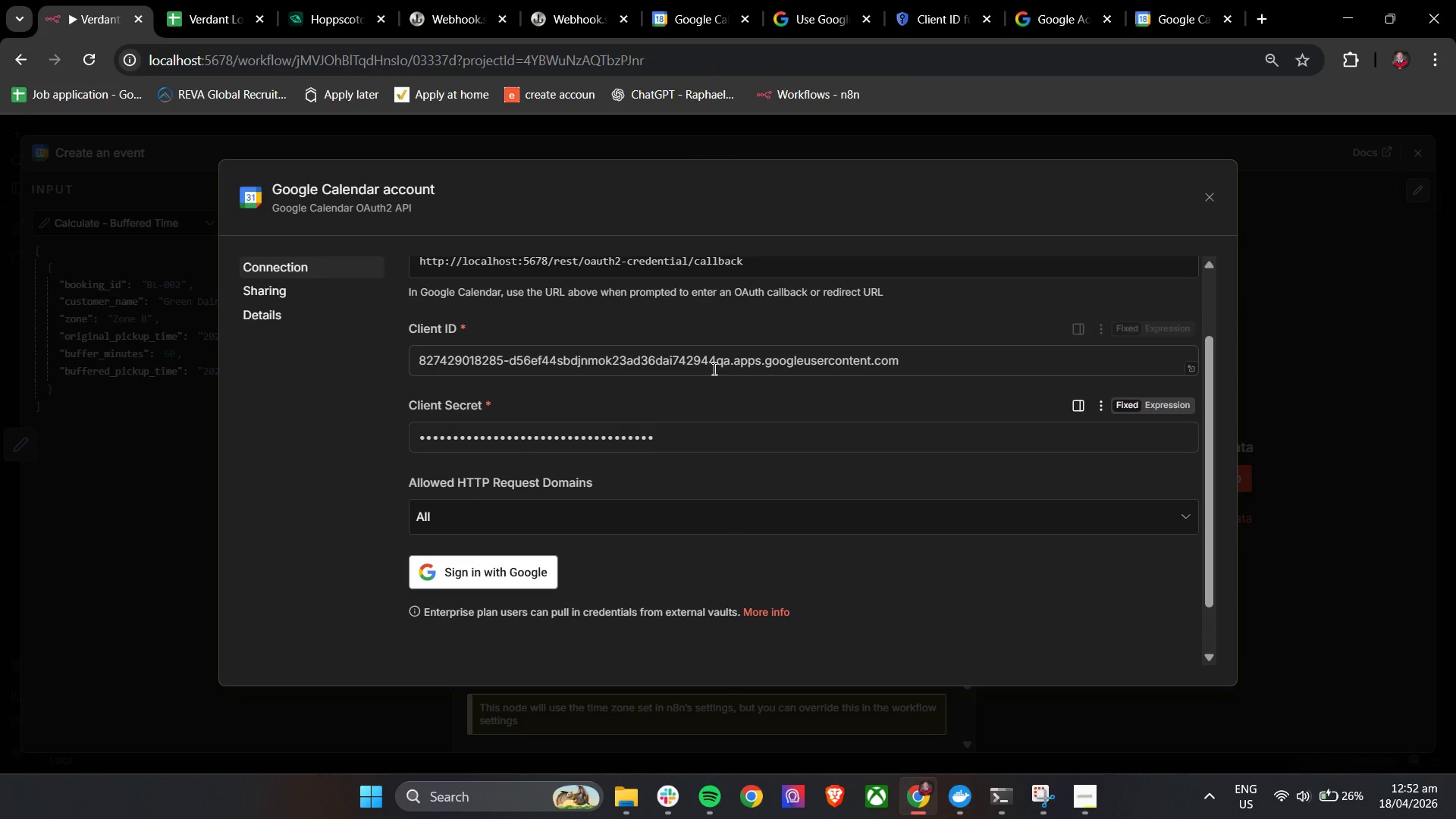 
double_click([716, 364])
 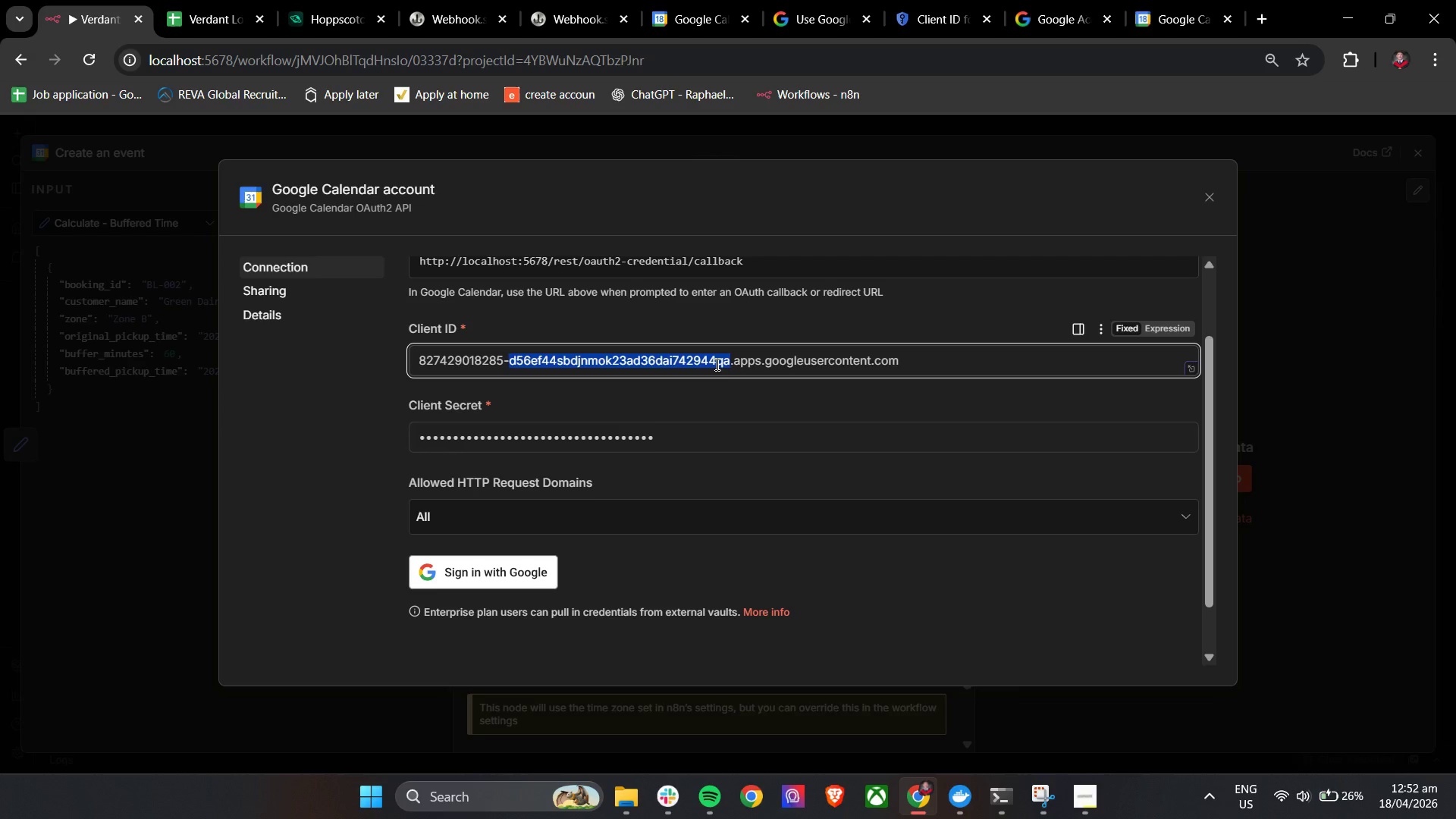 
triple_click([716, 364])
 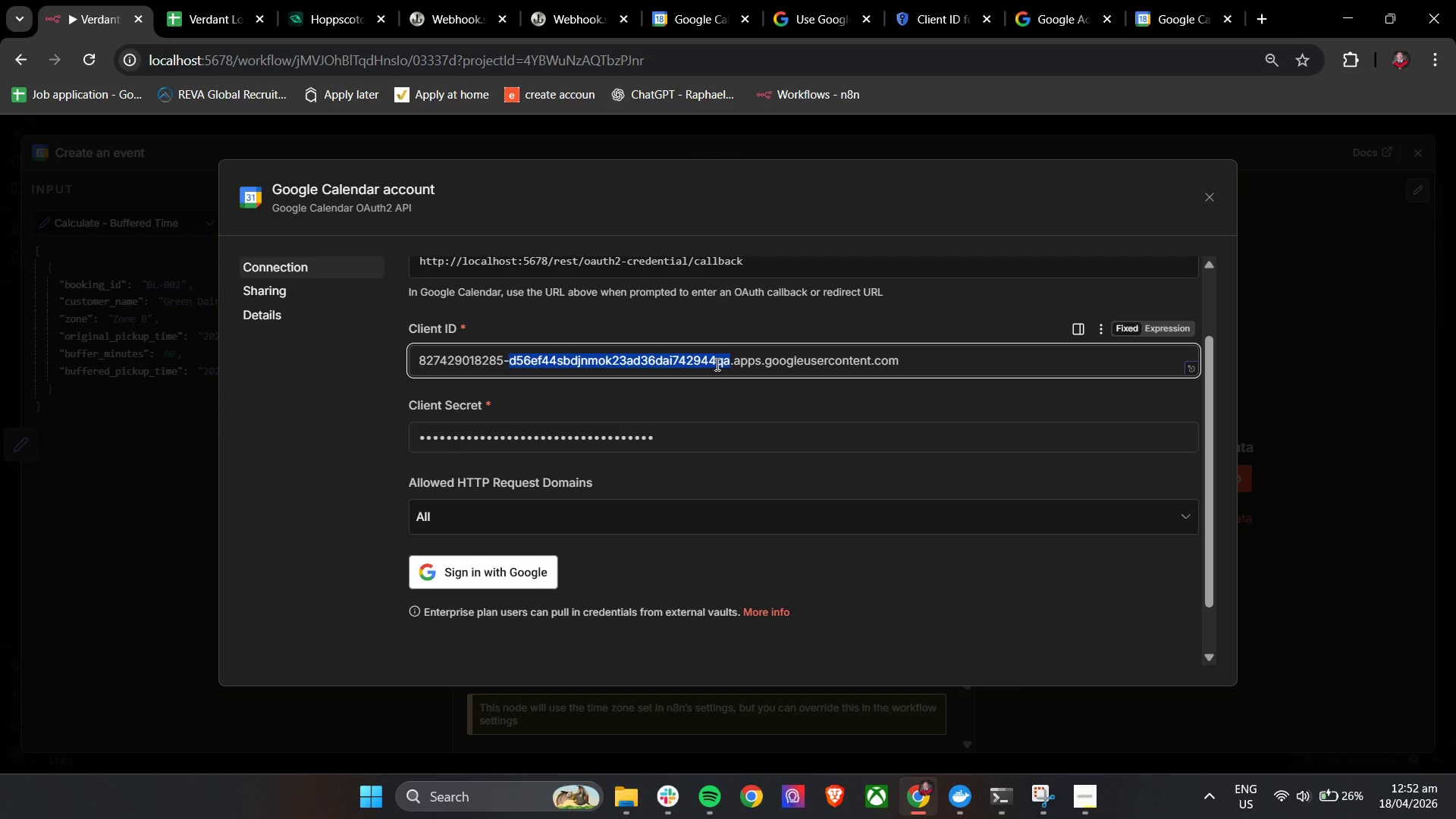 
key(Control+V)
 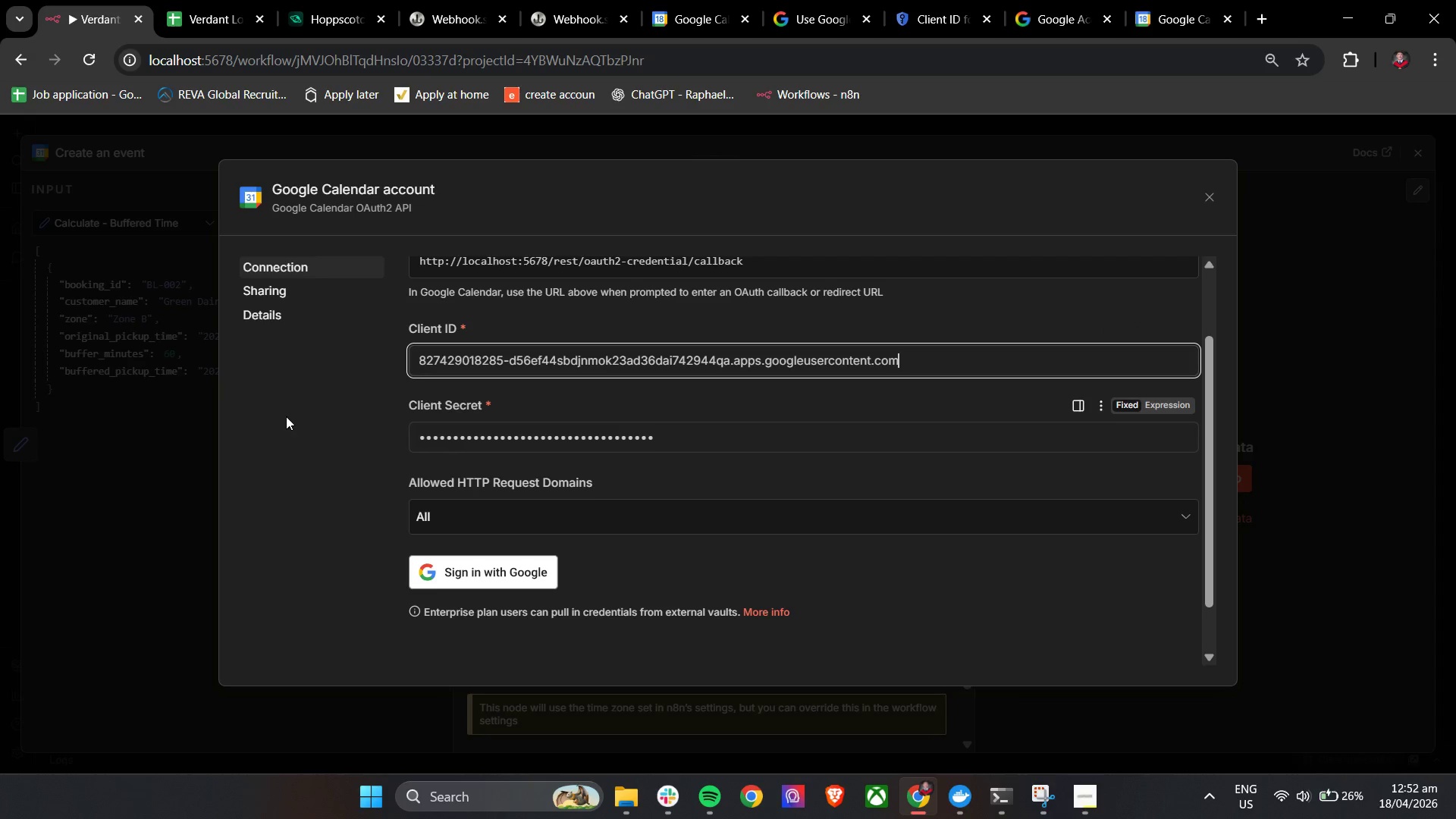 
left_click([255, 409])
 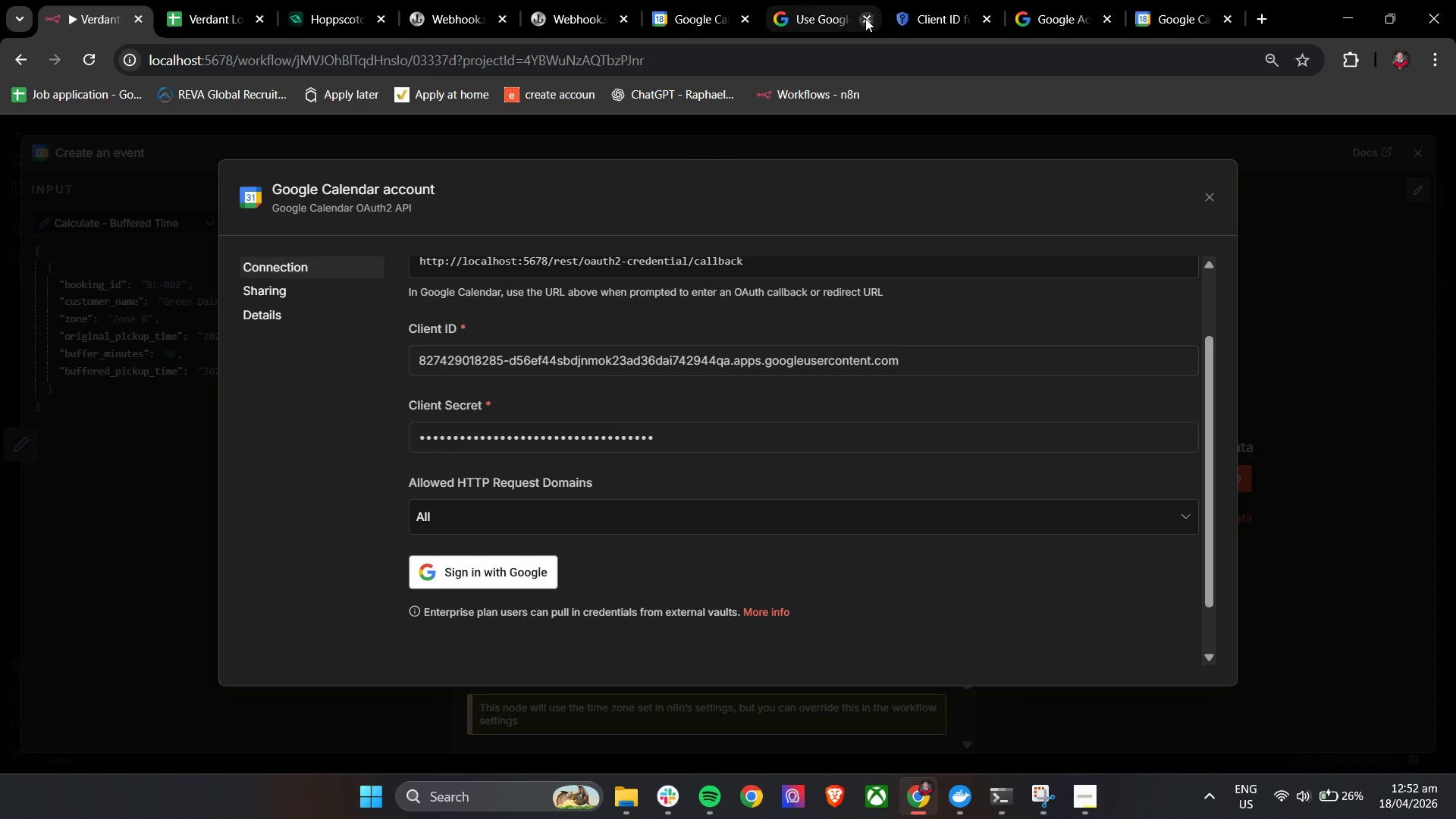 
left_click([924, 0])
 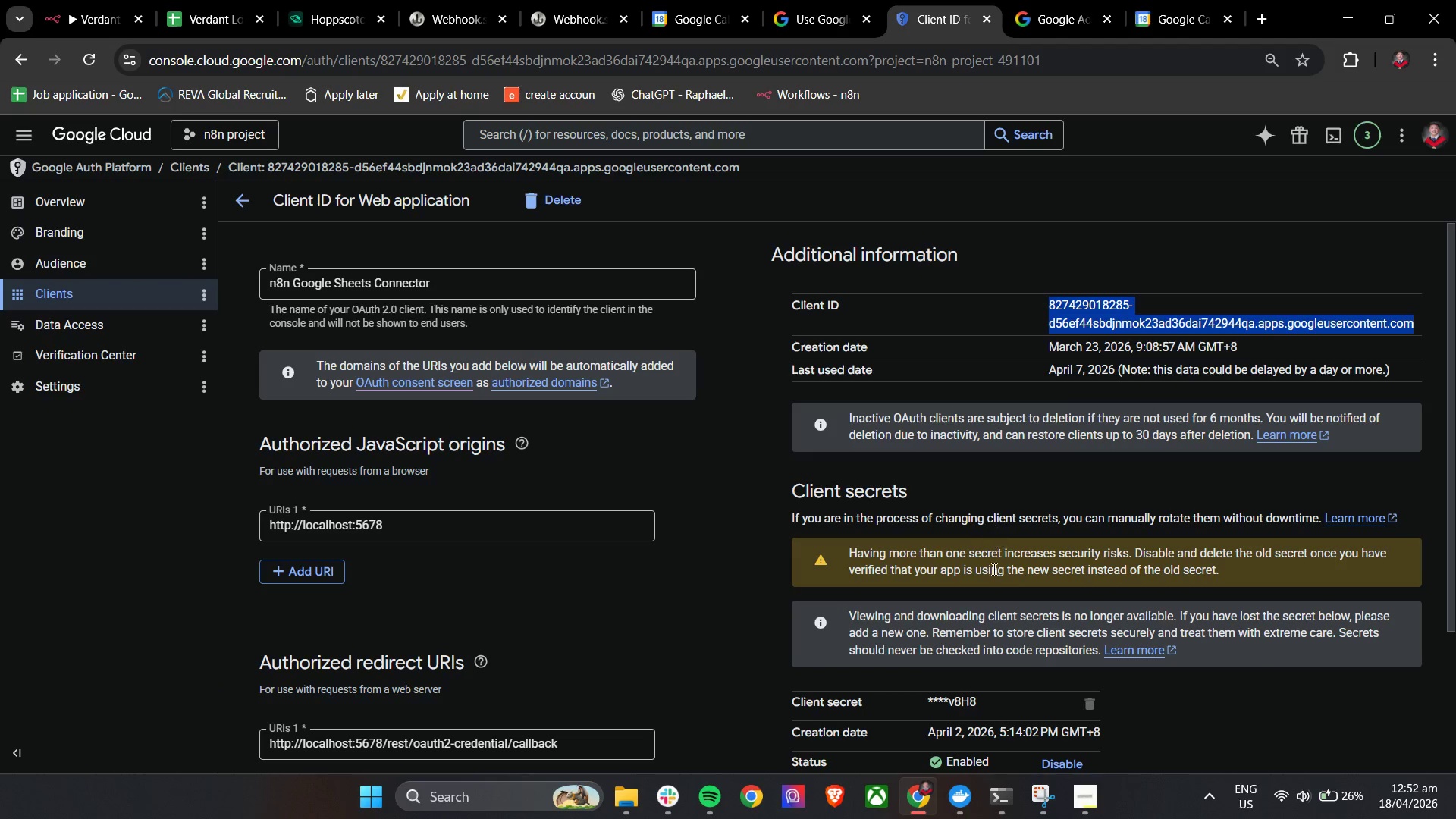 
scroll: coordinate [1041, 582], scroll_direction: down, amount: 3.0
 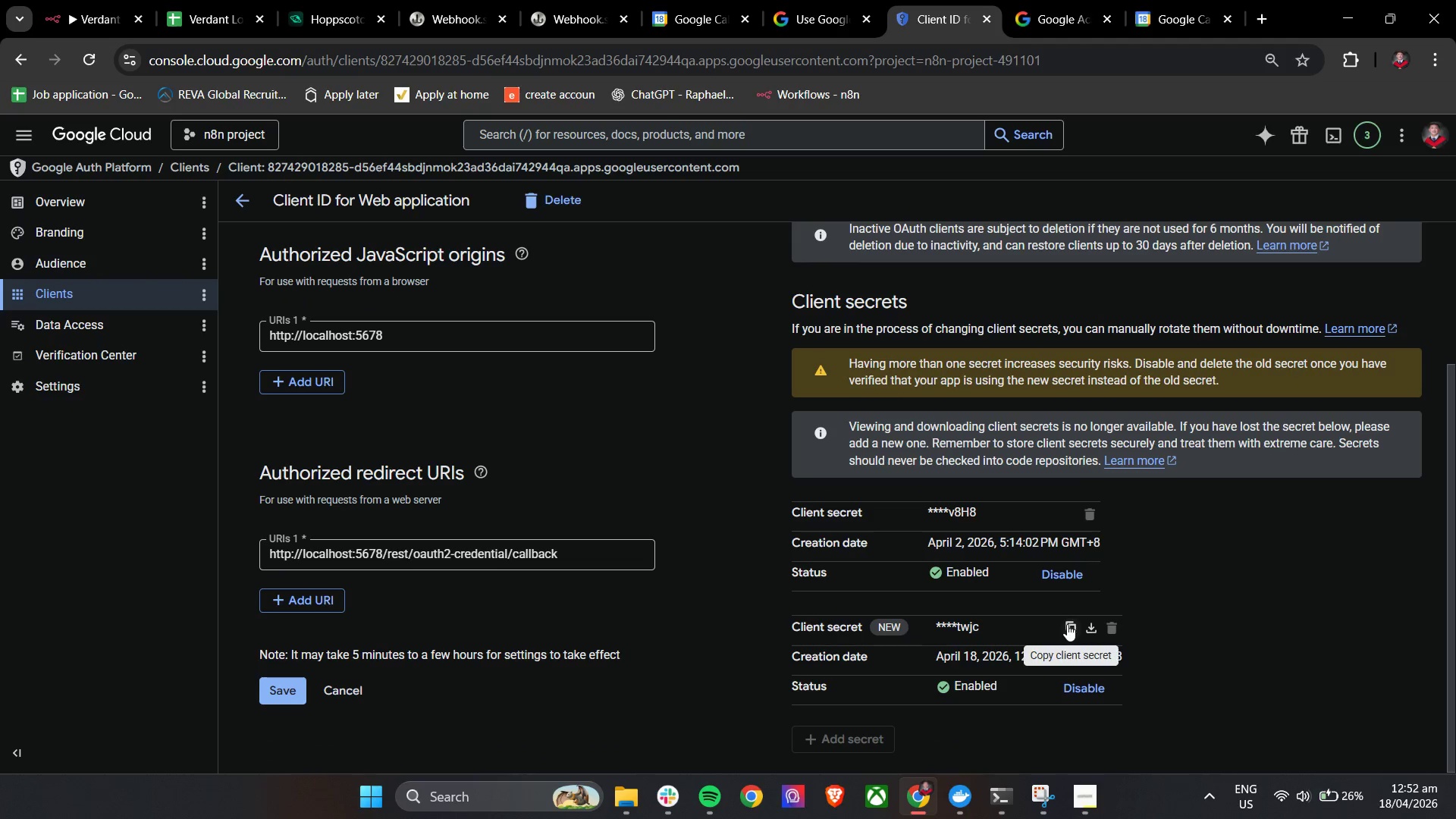 
double_click([1067, 629])
 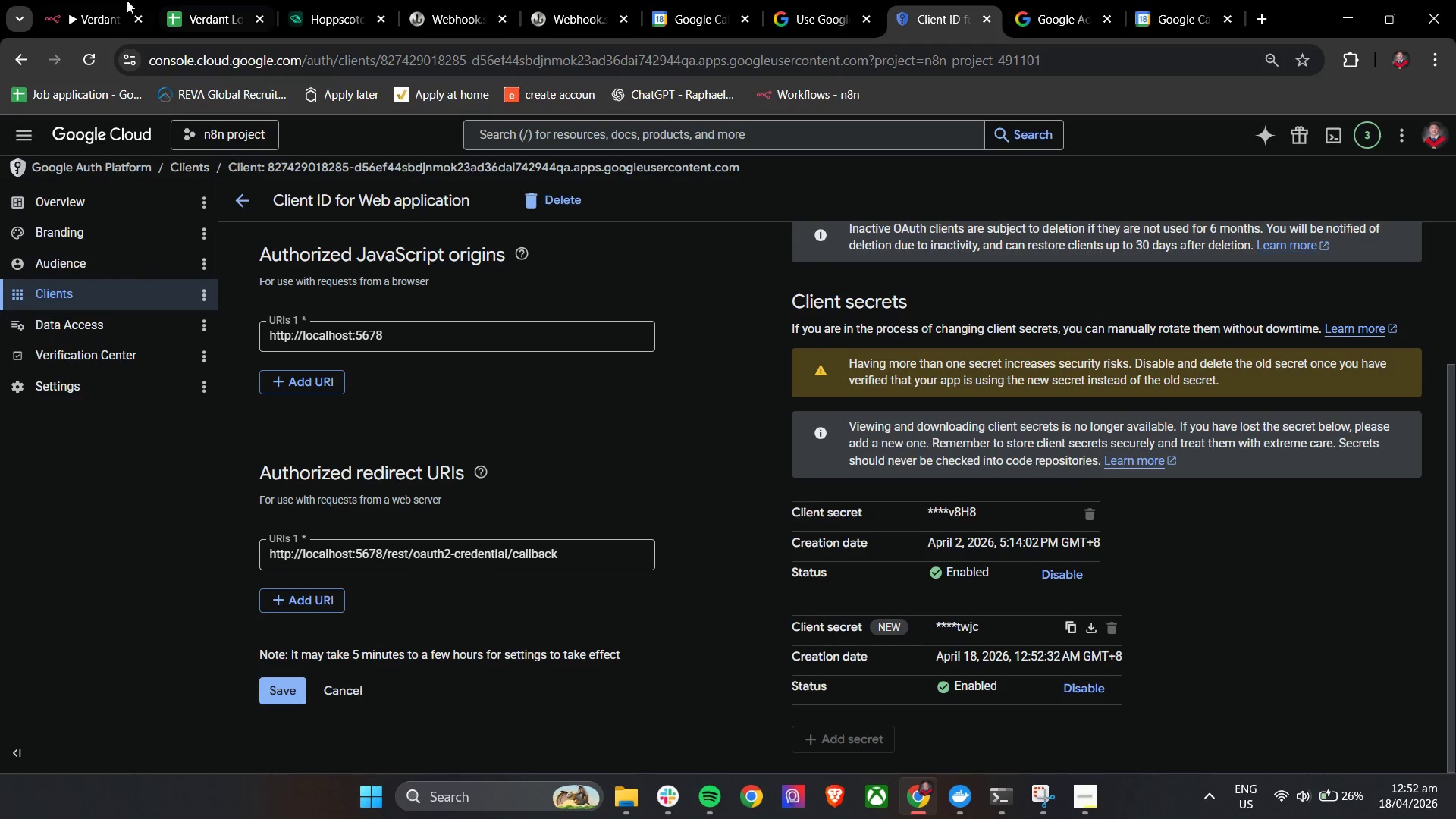 
left_click([57, 0])
 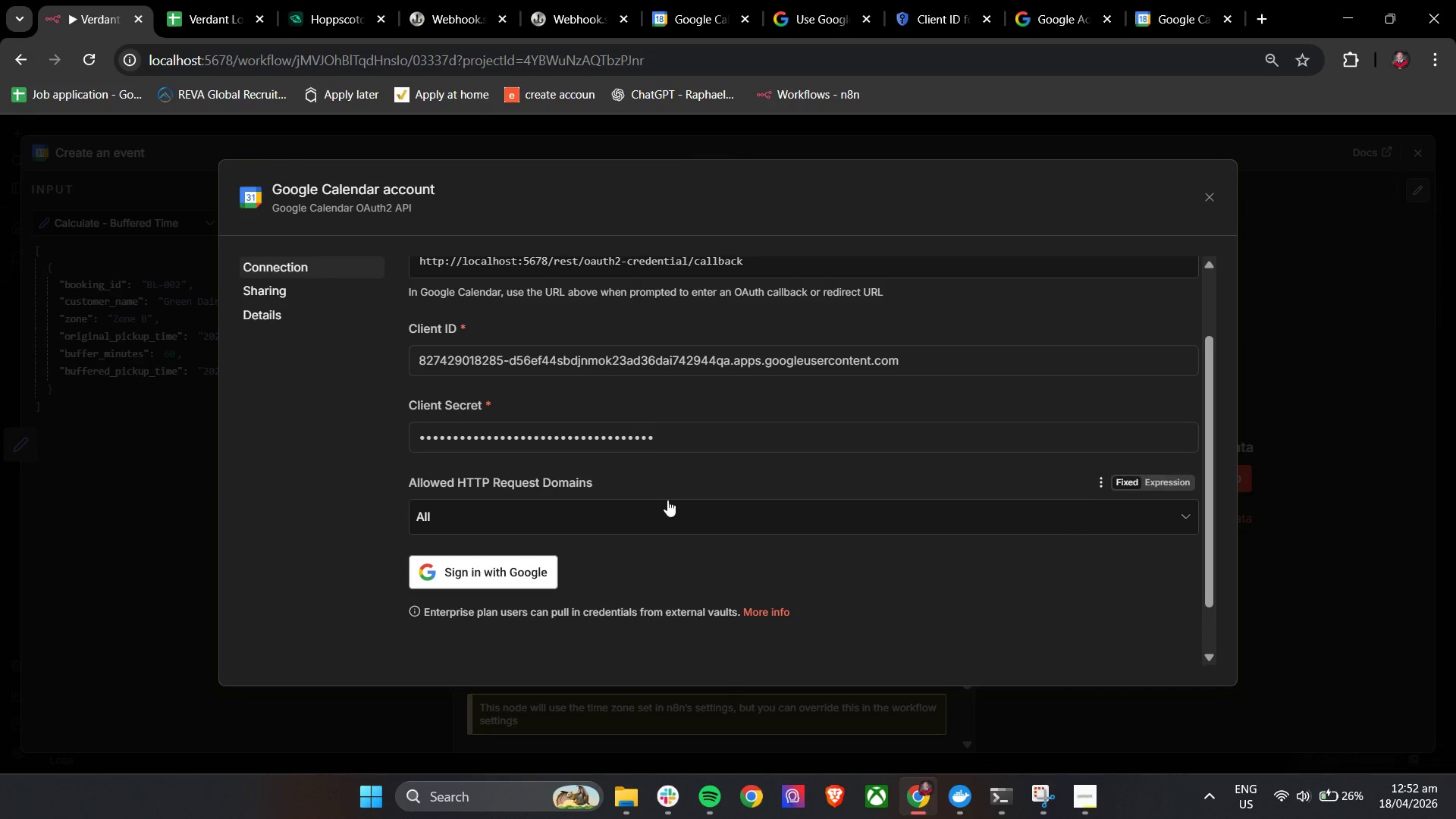 
key(Control+A)
 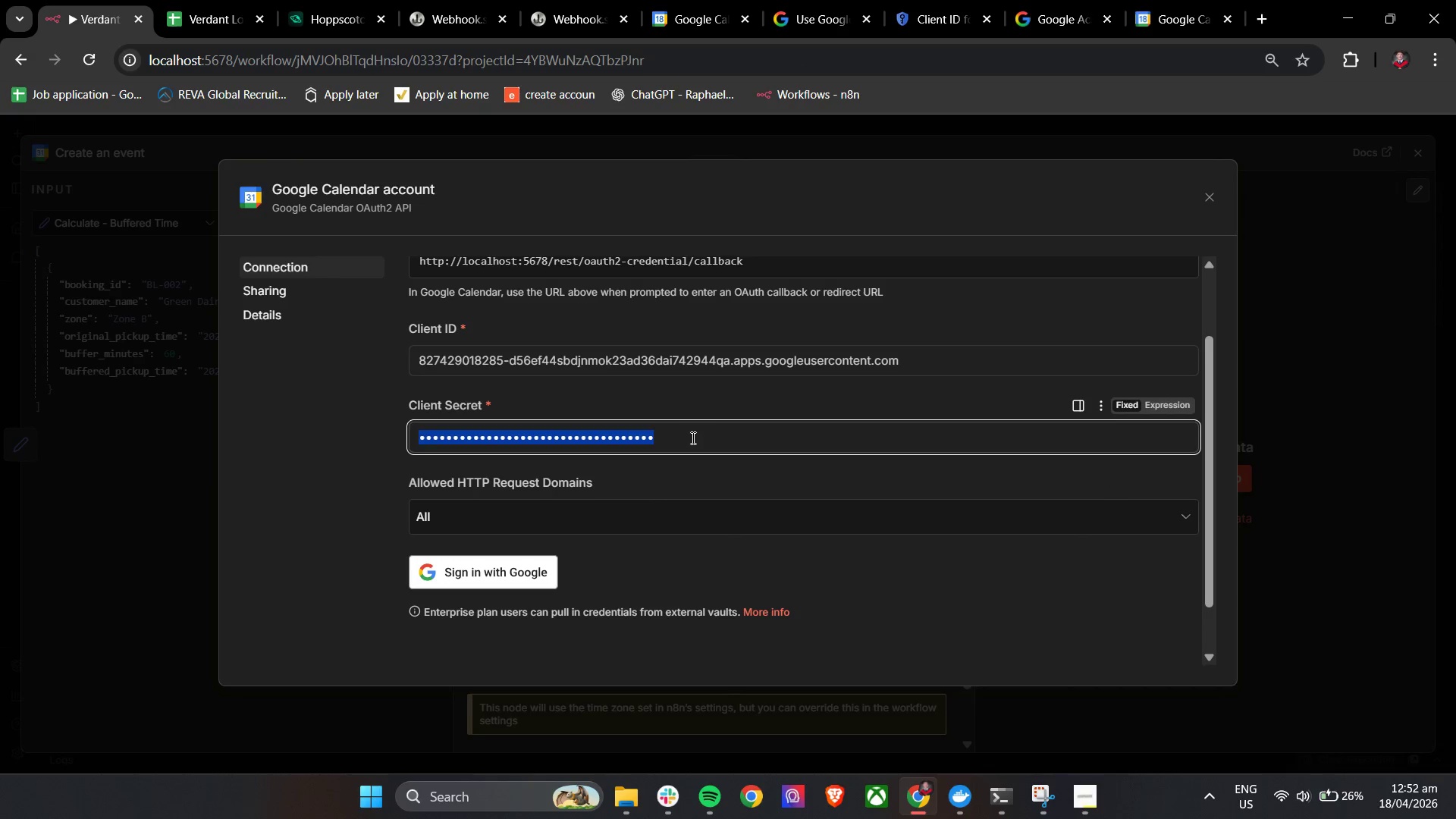 
key(Control+V)
 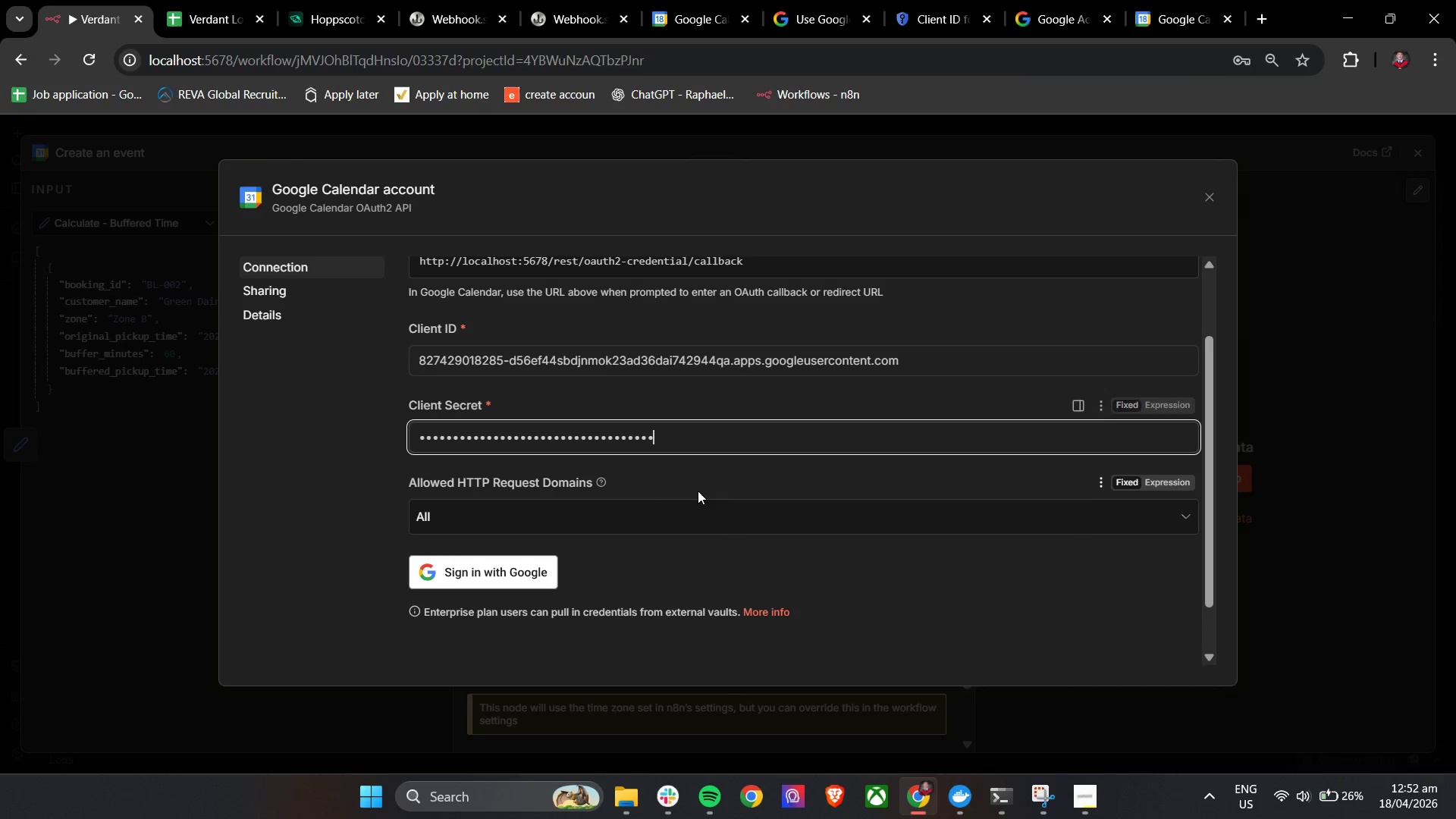 
left_click([733, 479])
 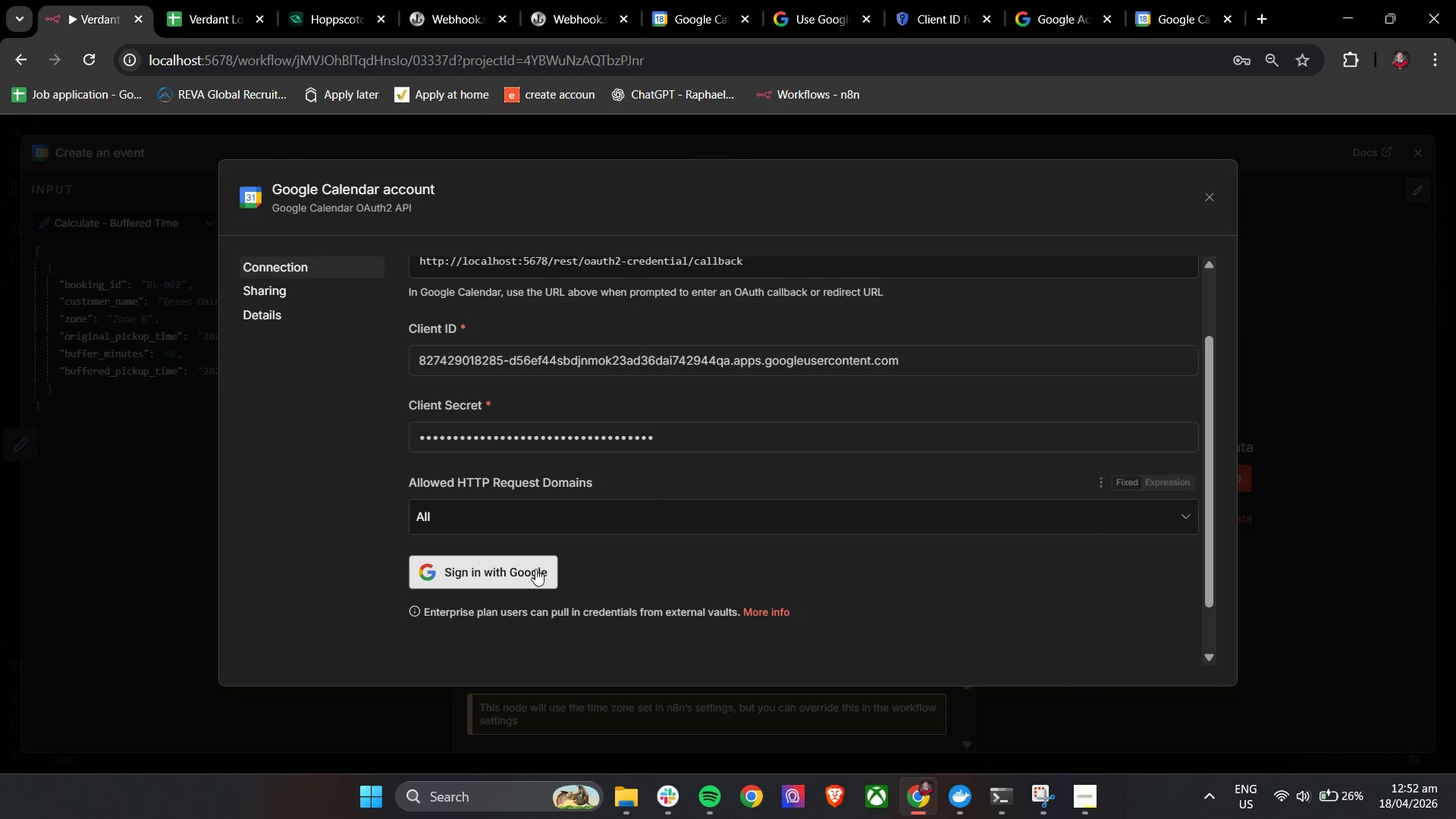 
left_click([525, 569])
 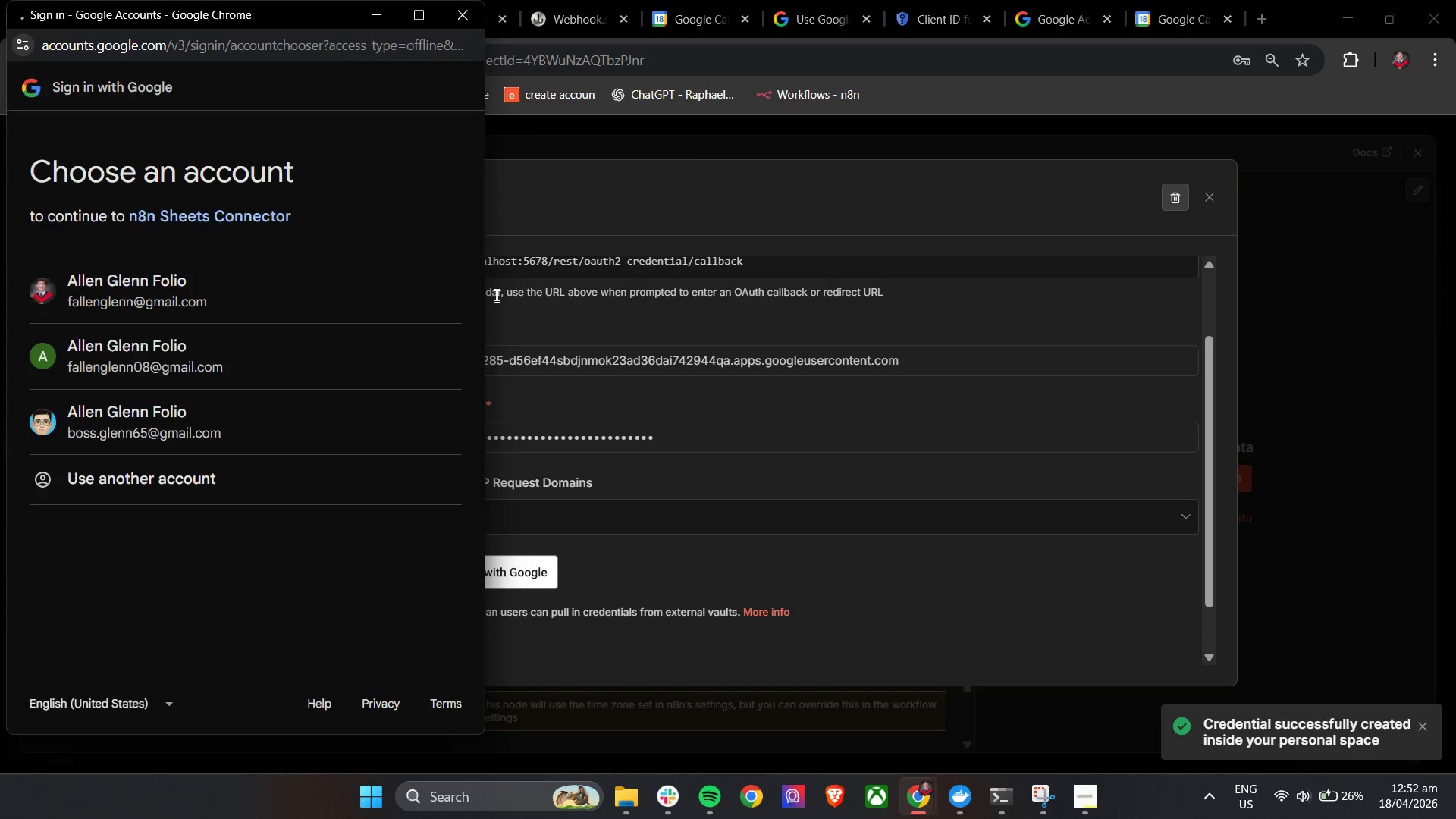 
left_click([259, 293])
 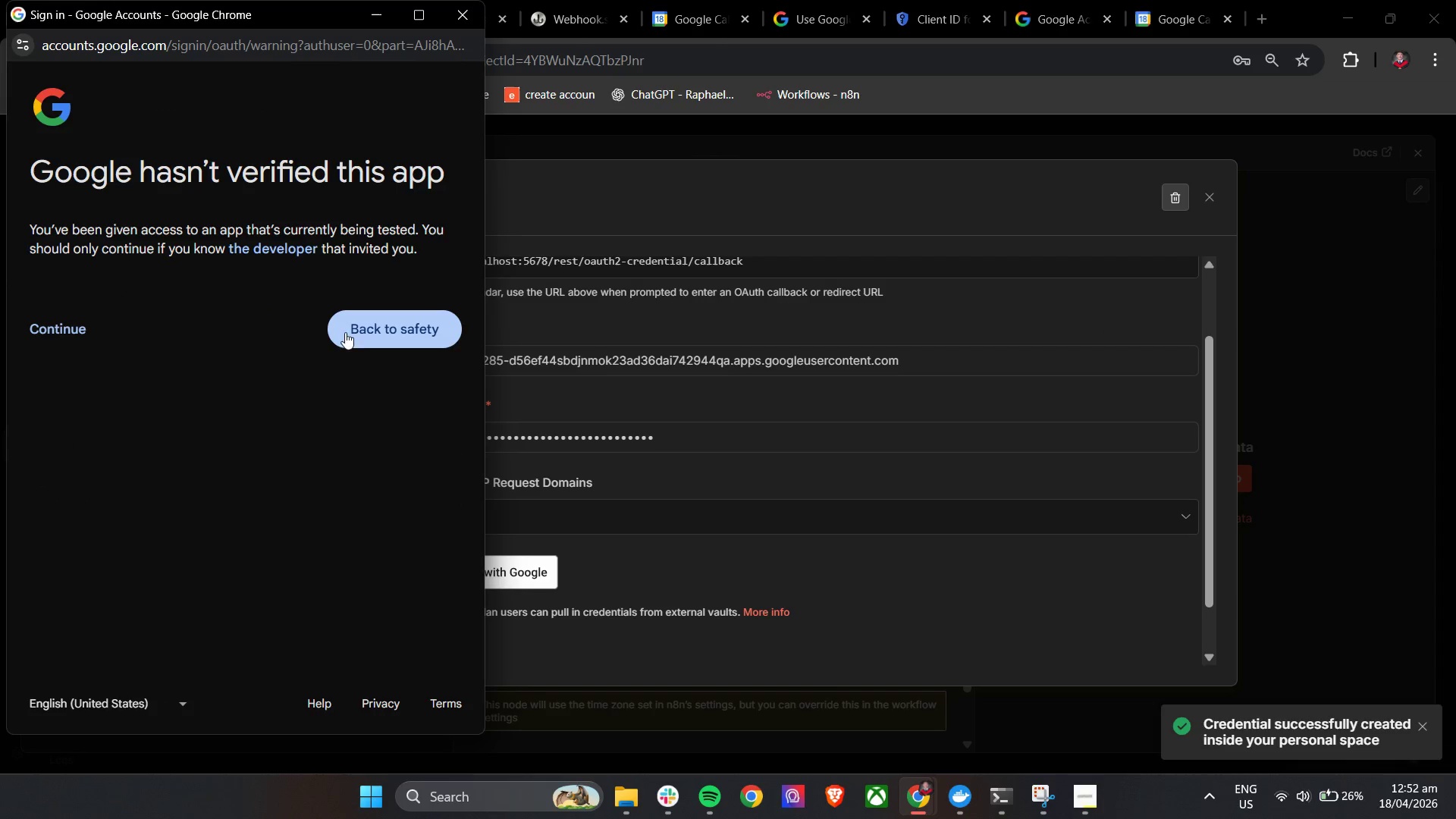 
left_click([71, 329])
 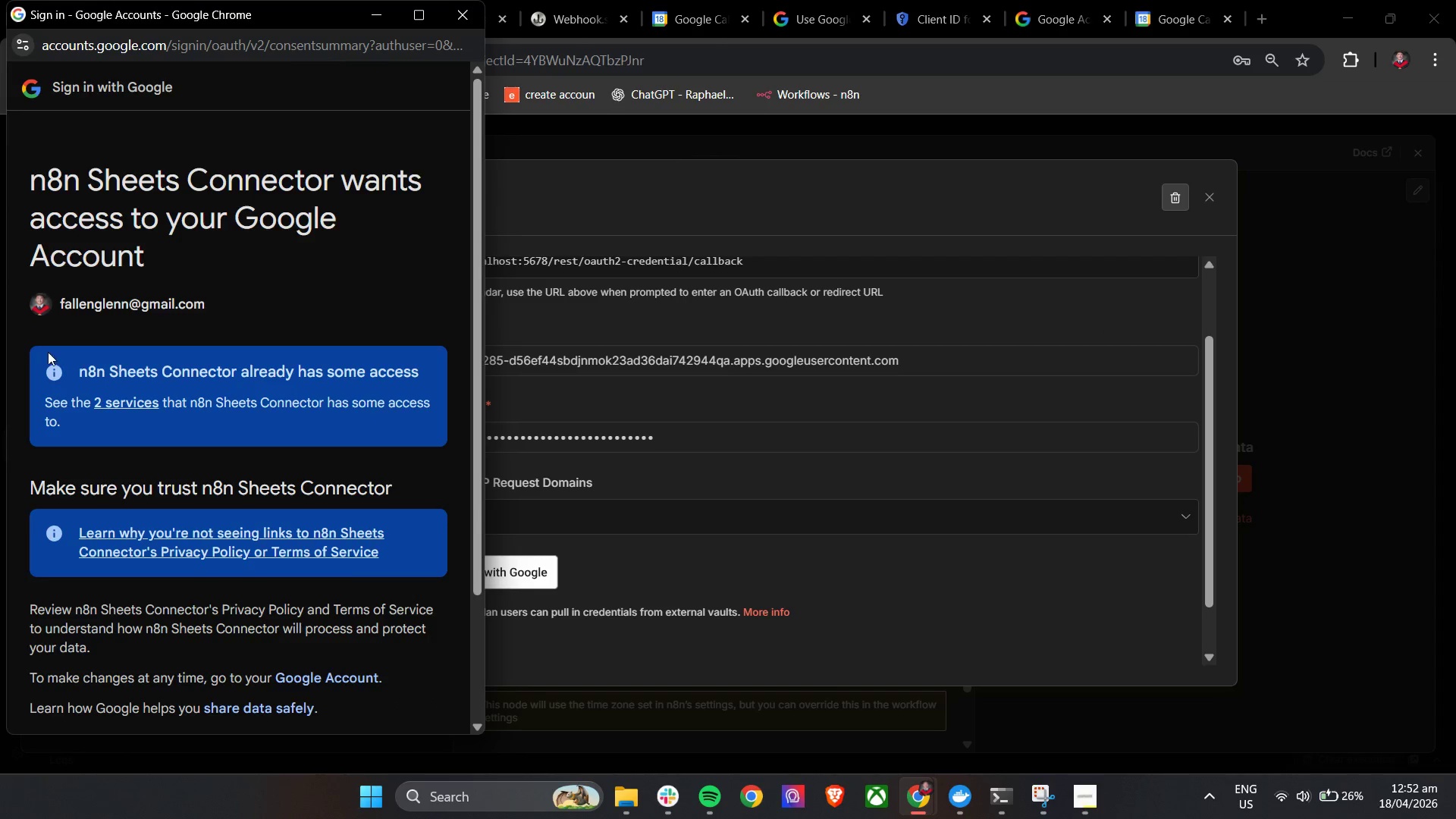 
scroll: coordinate [121, 373], scroll_direction: down, amount: 5.0
 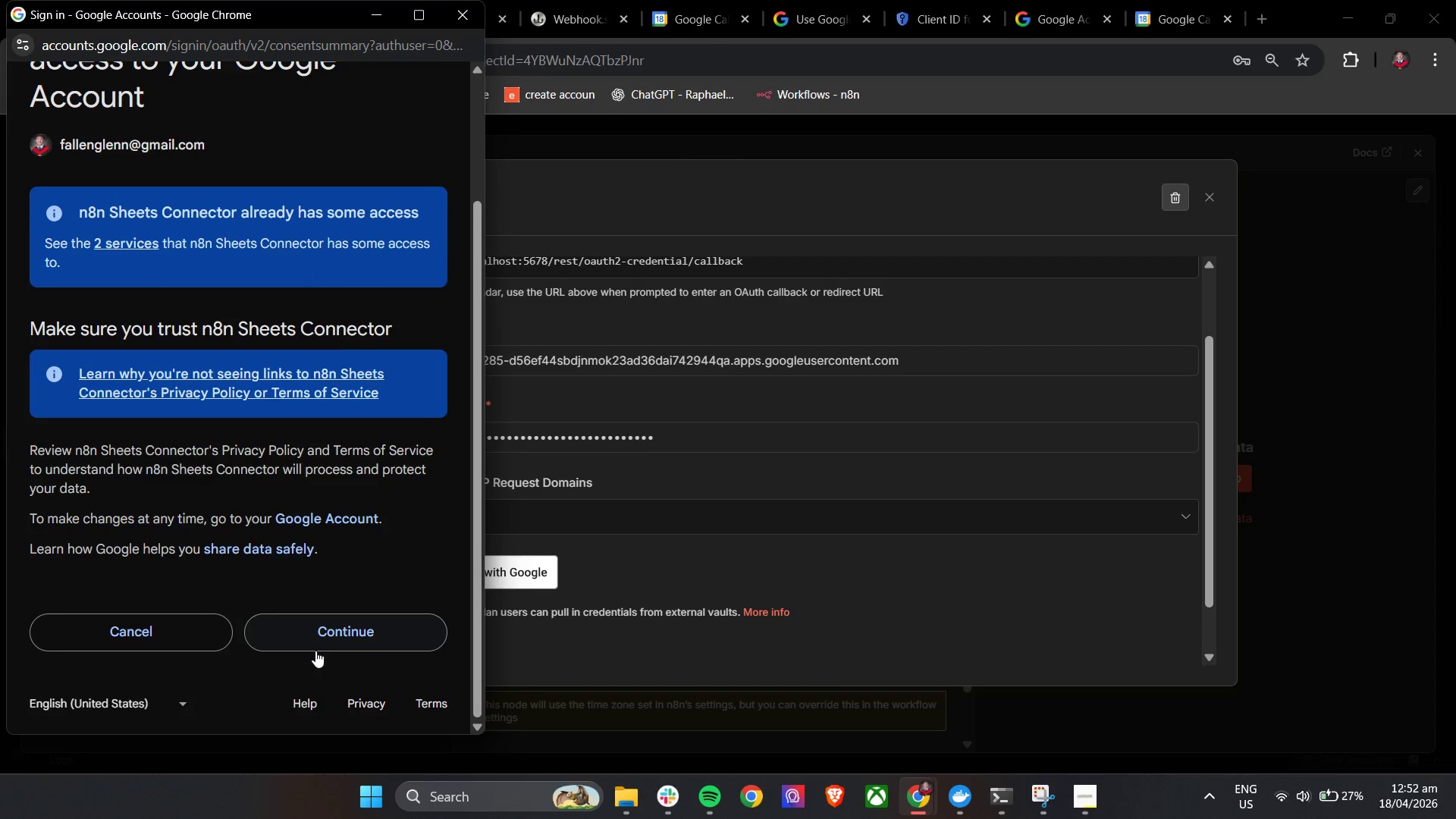 
left_click([322, 639])